 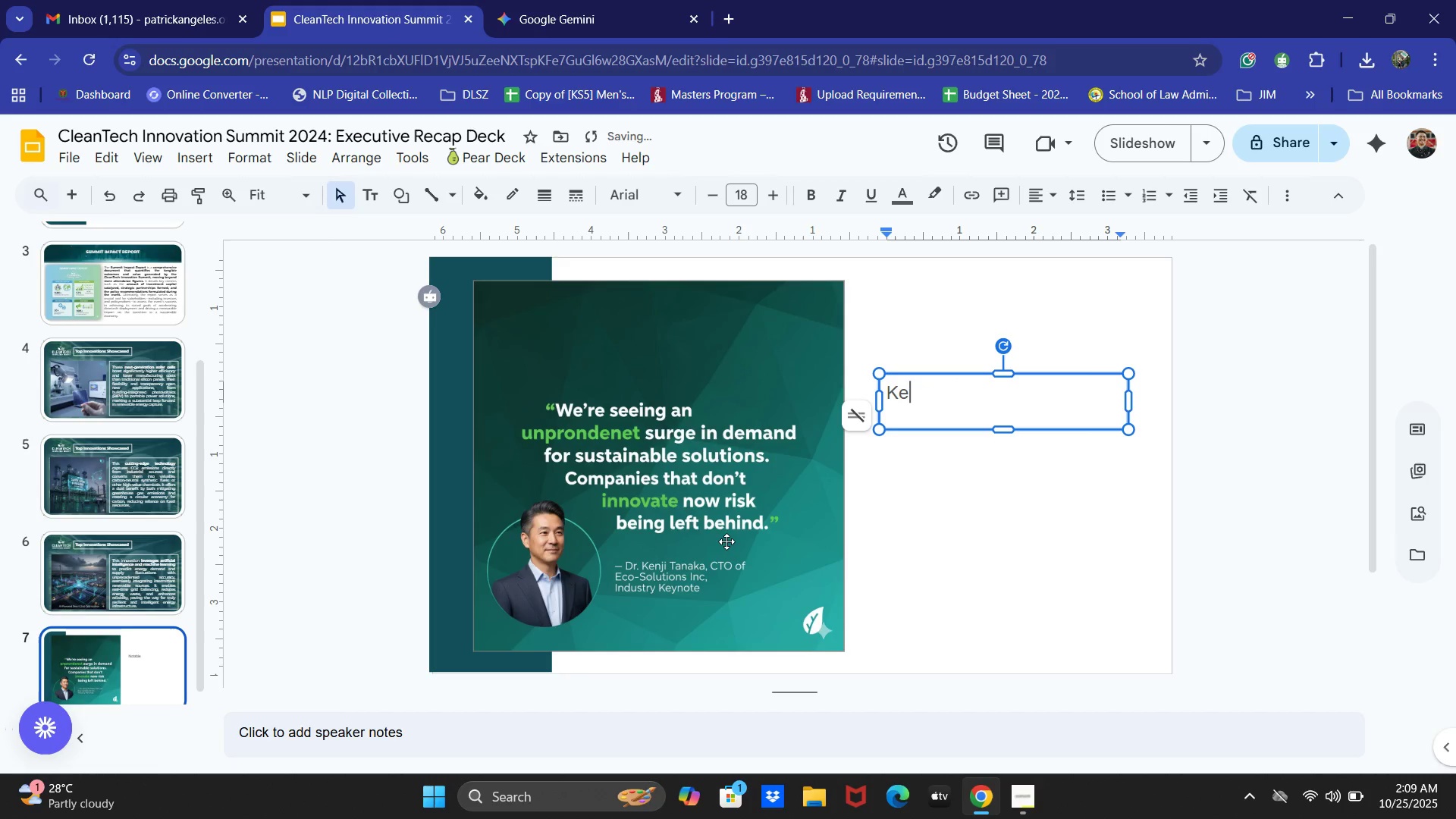 
key(Control+ControlLeft)
 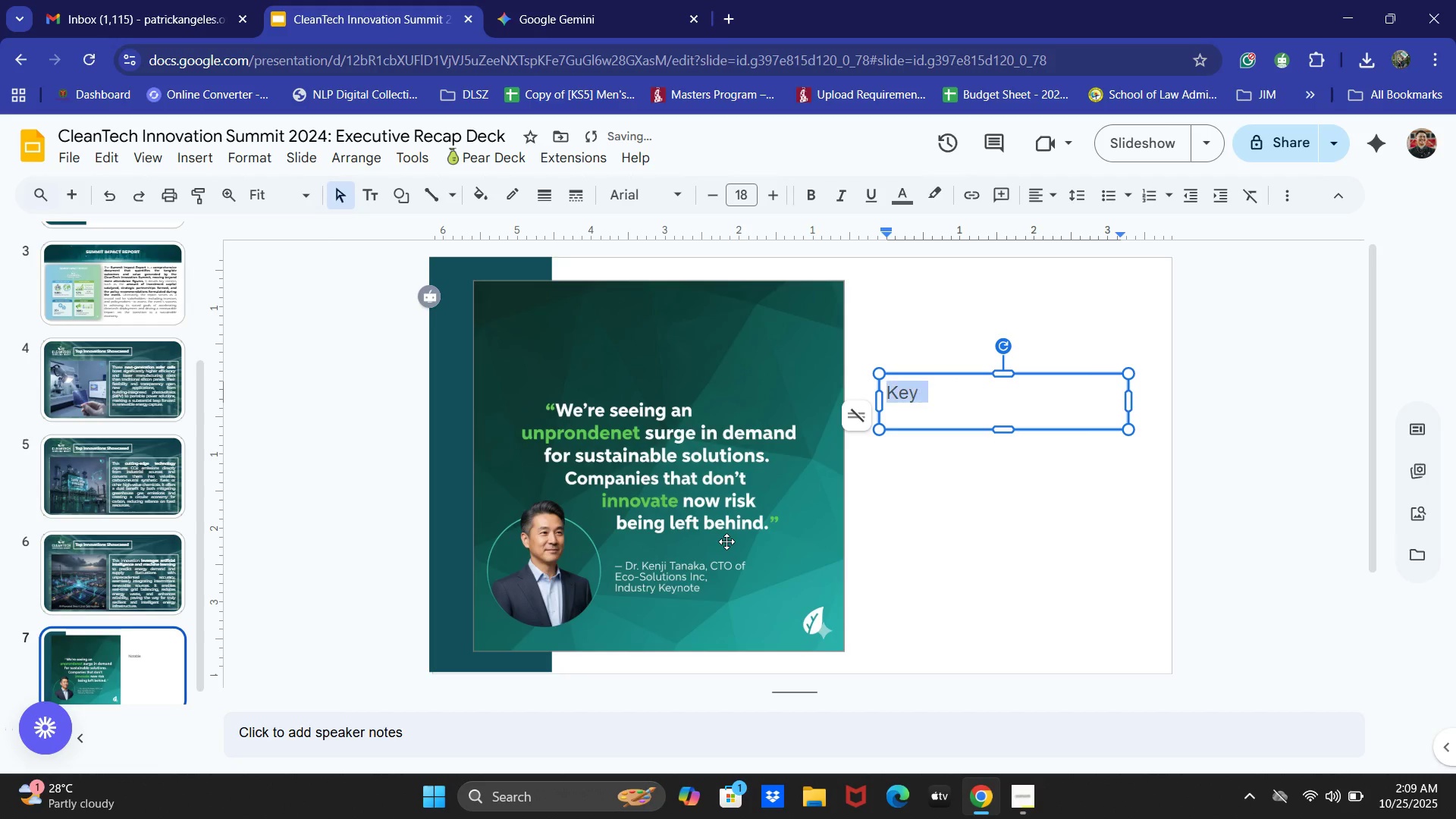 
key(Control+A)
 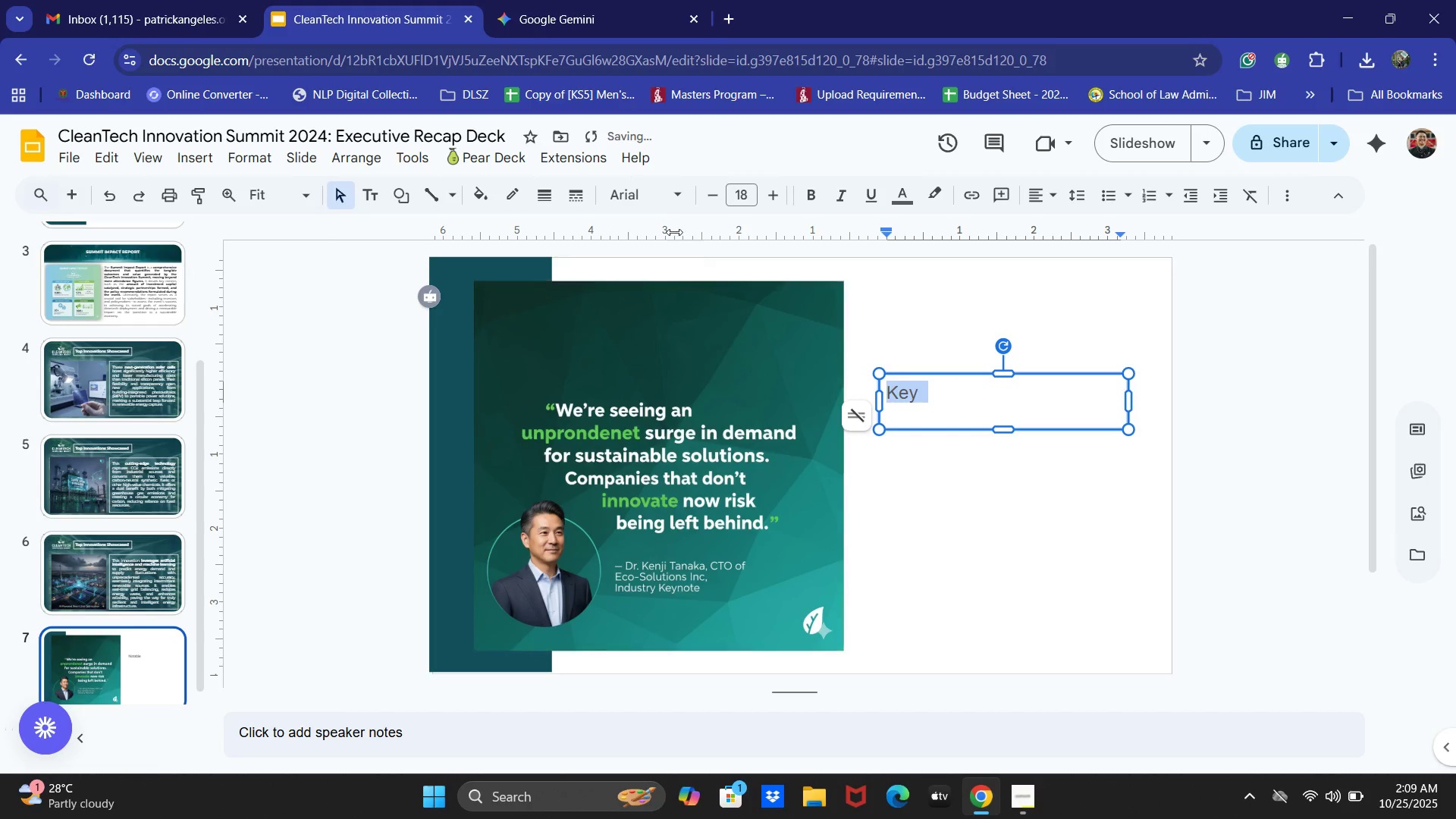 
left_click([656, 189])
 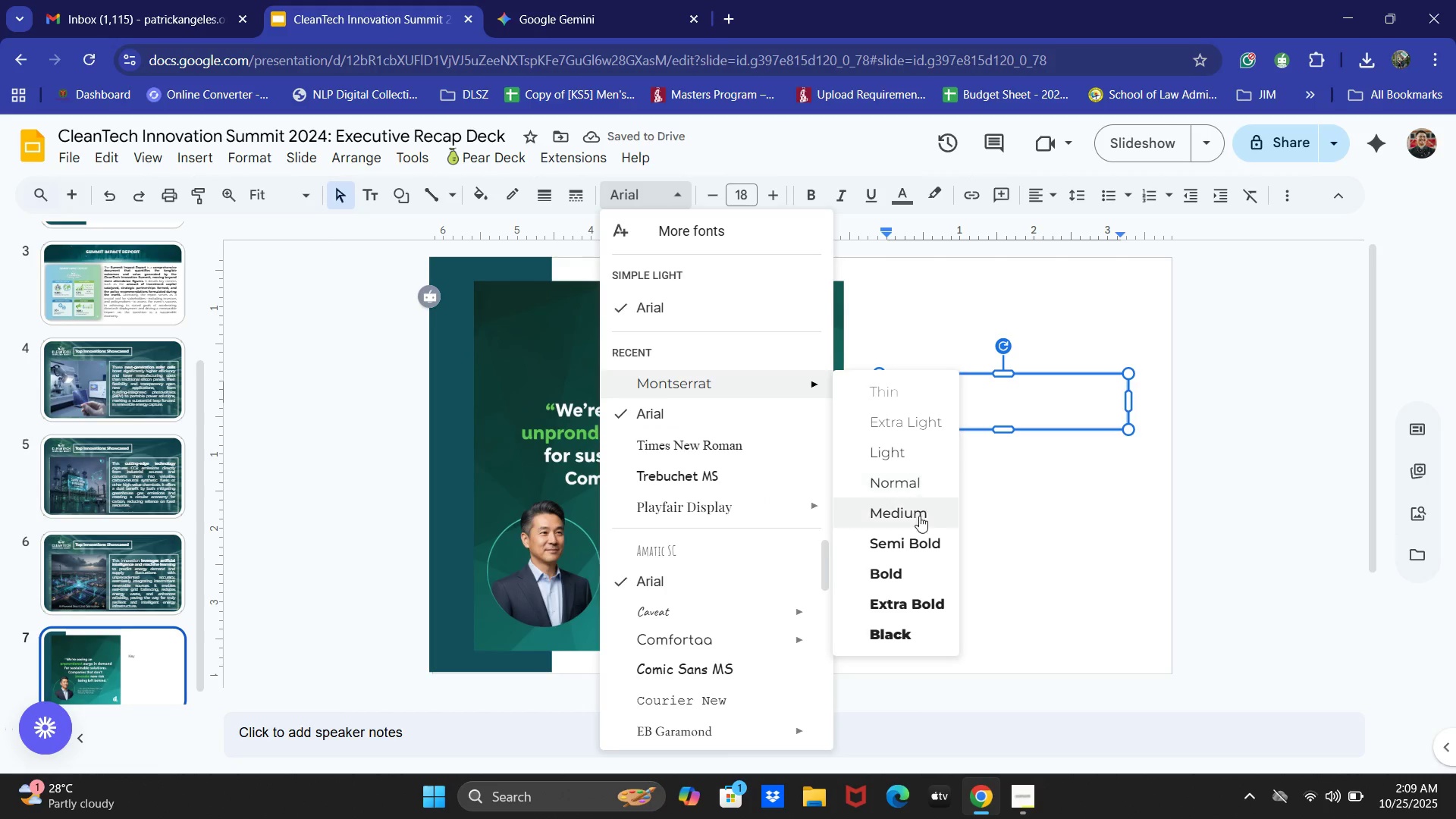 
left_click([912, 599])
 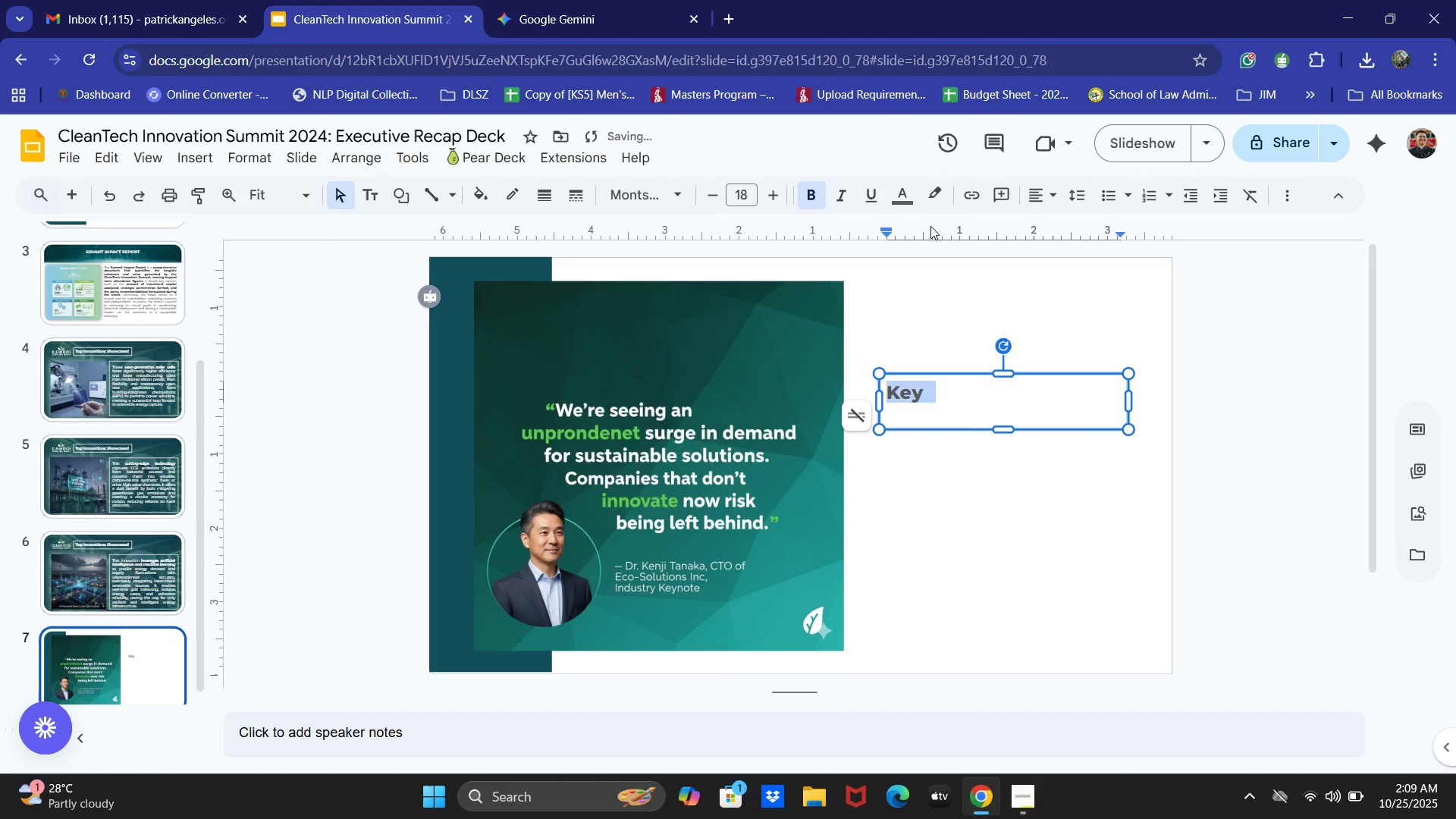 
left_click([889, 183])
 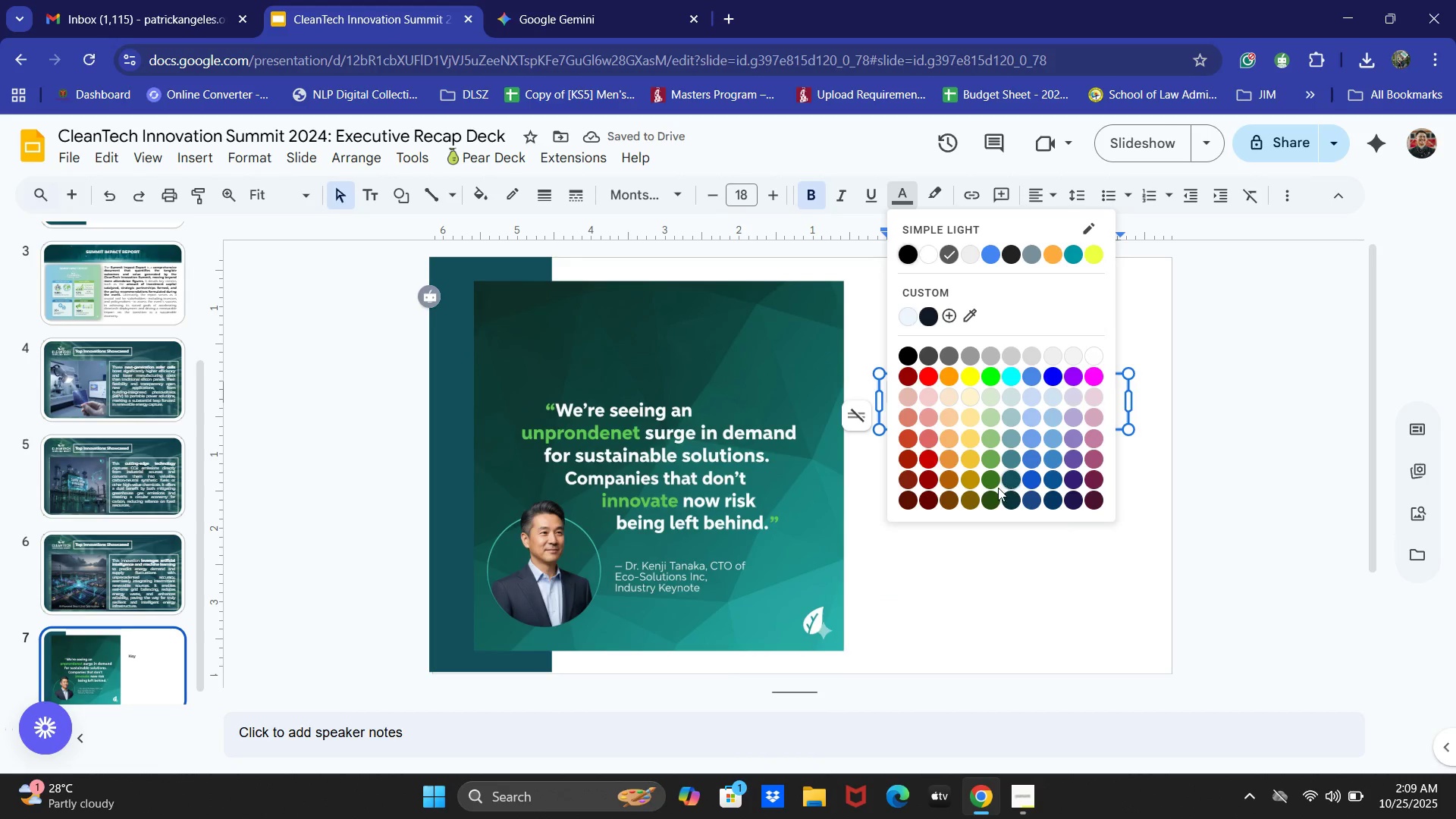 
left_click([1009, 482])
 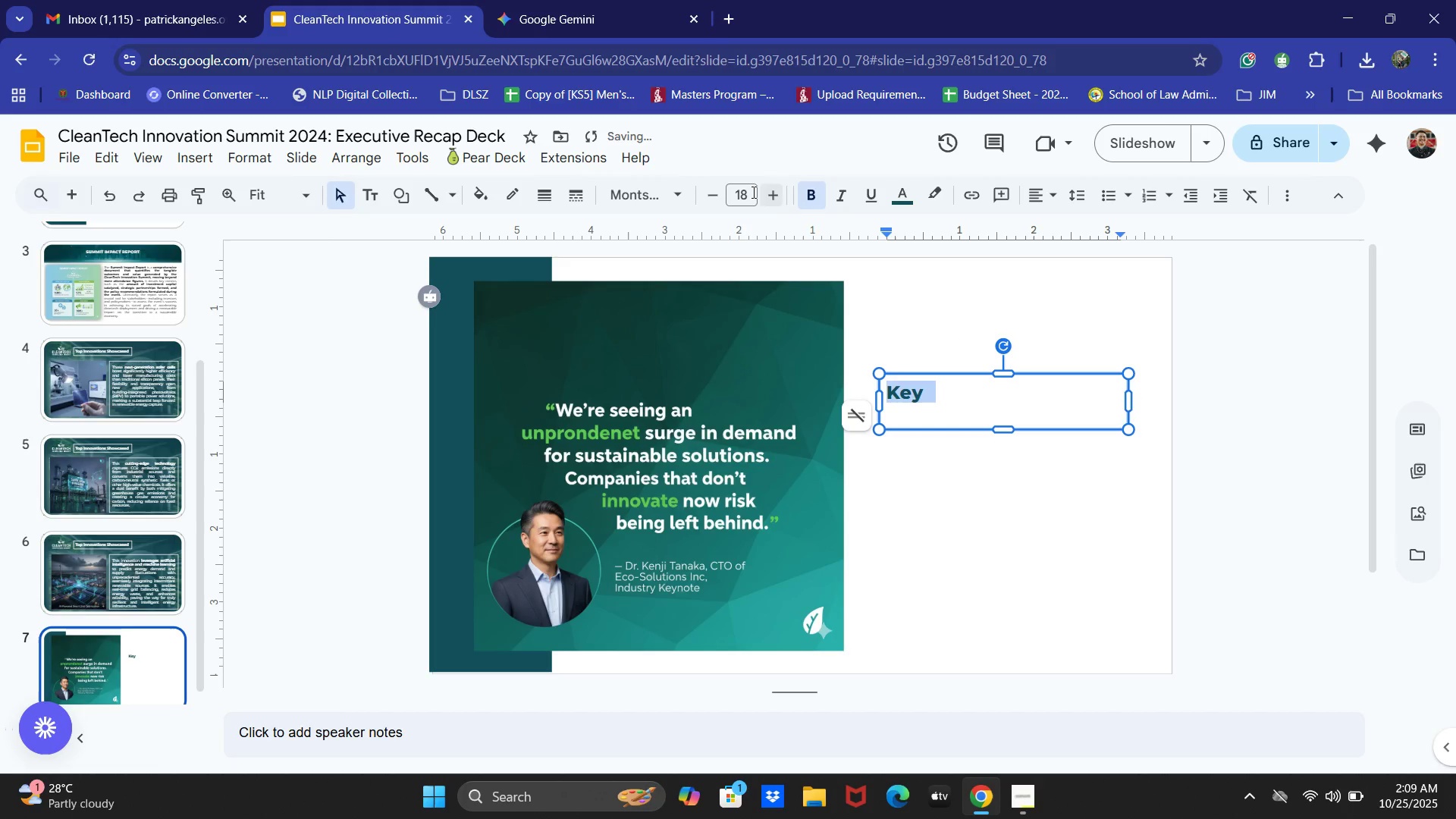 
double_click([776, 197])
 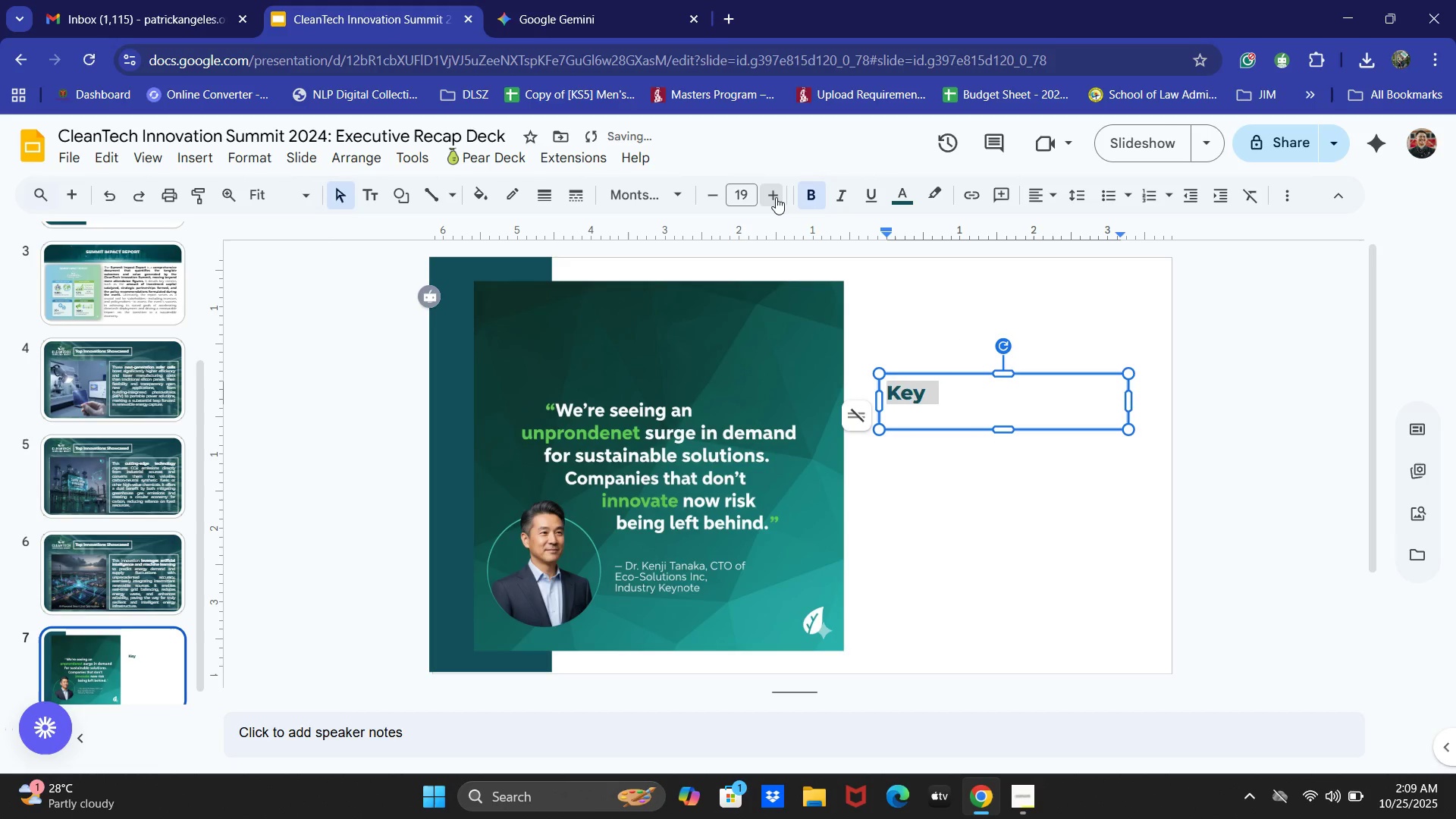 
triple_click([776, 197])
 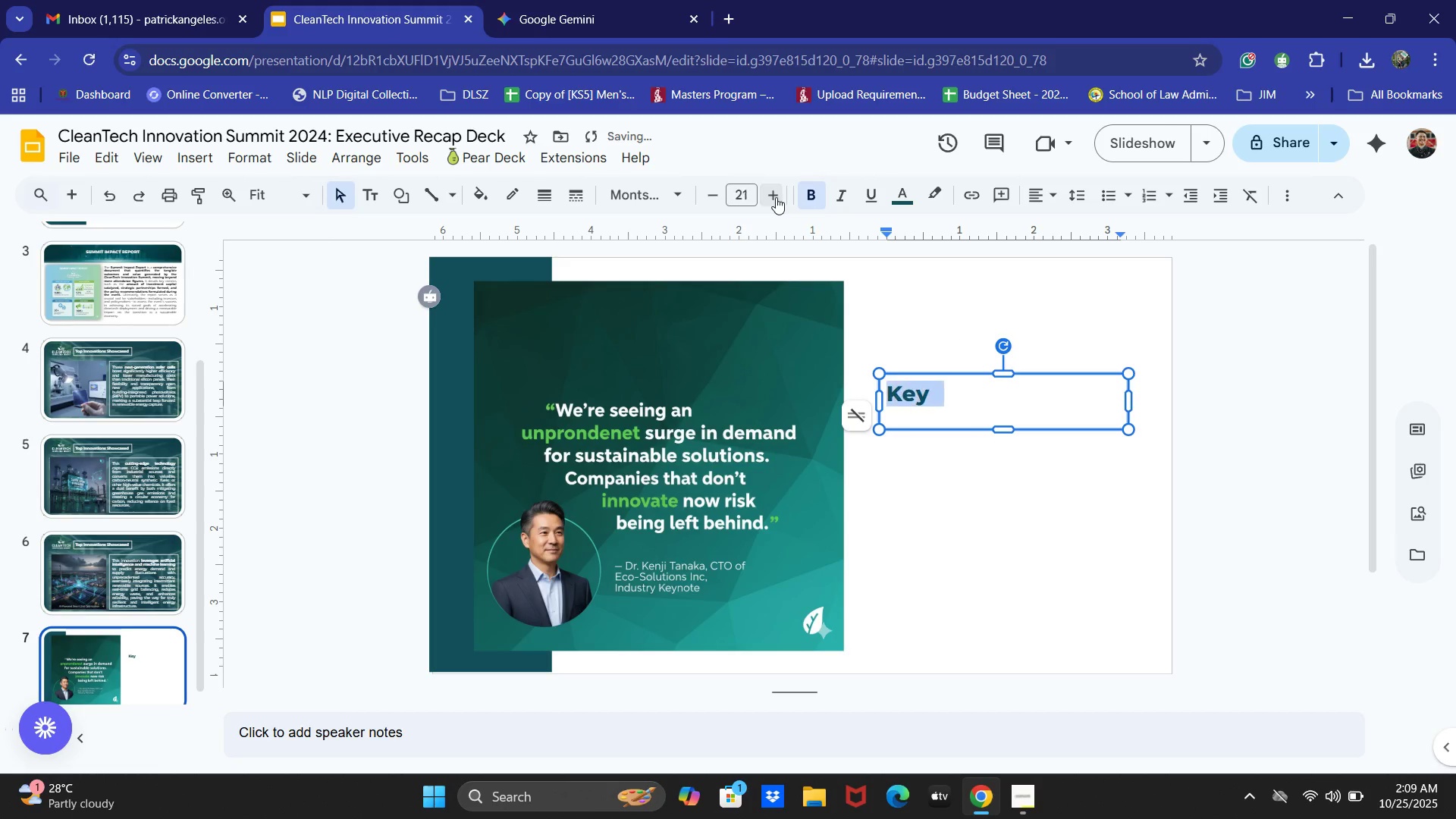 
triple_click([776, 197])
 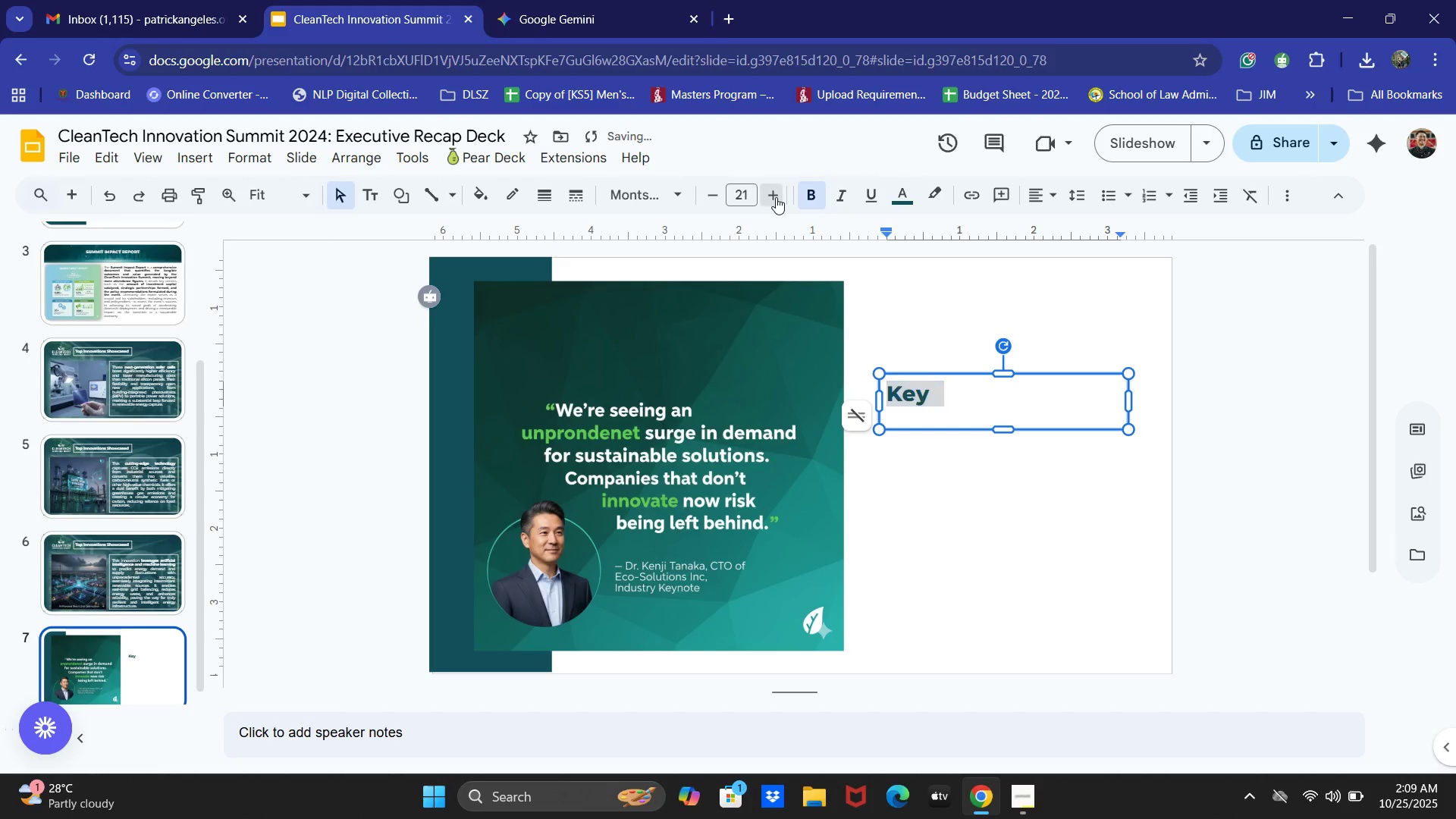 
triple_click([776, 197])
 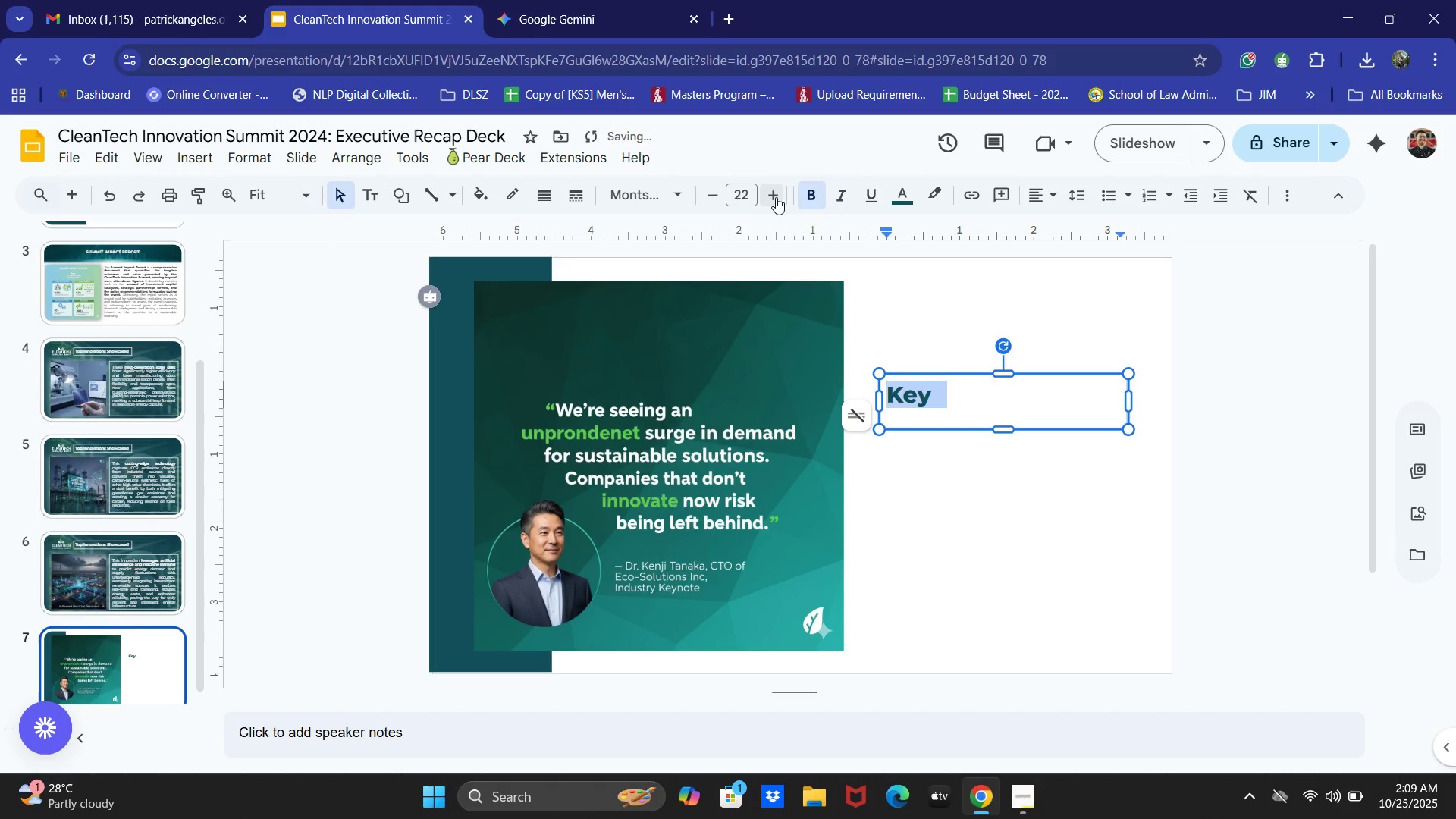 
triple_click([776, 197])
 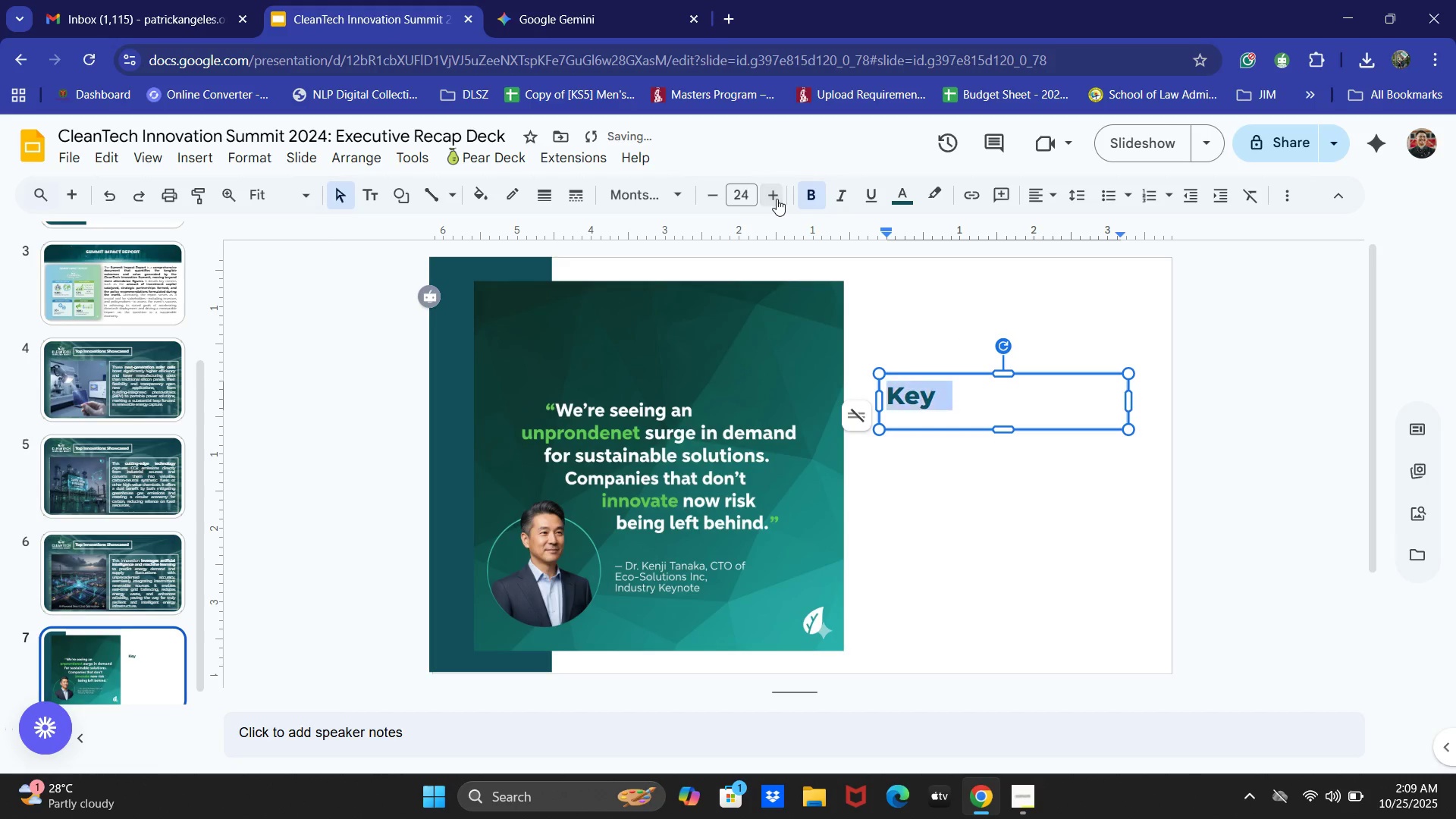 
triple_click([777, 199])
 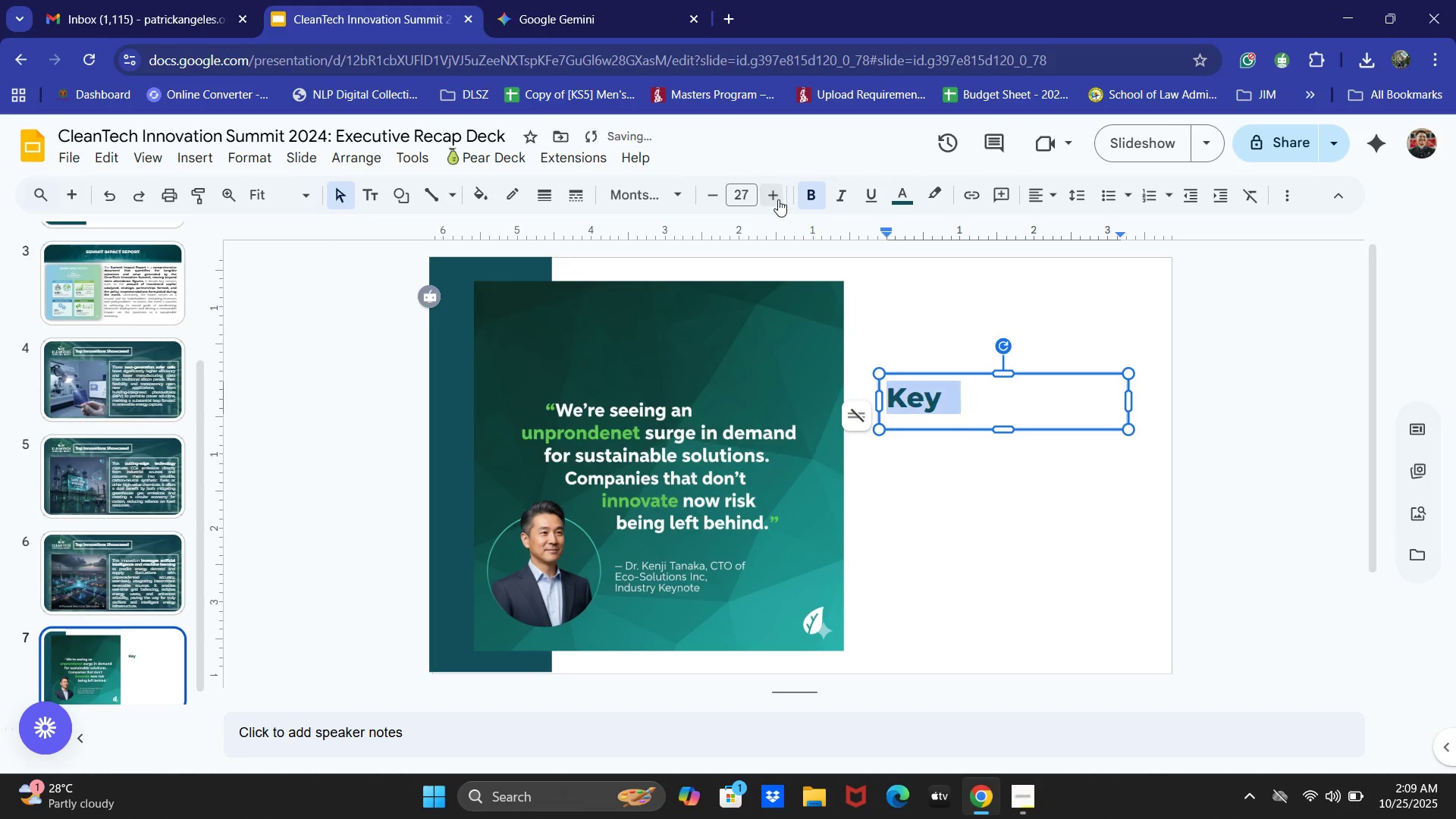 
triple_click([778, 199])
 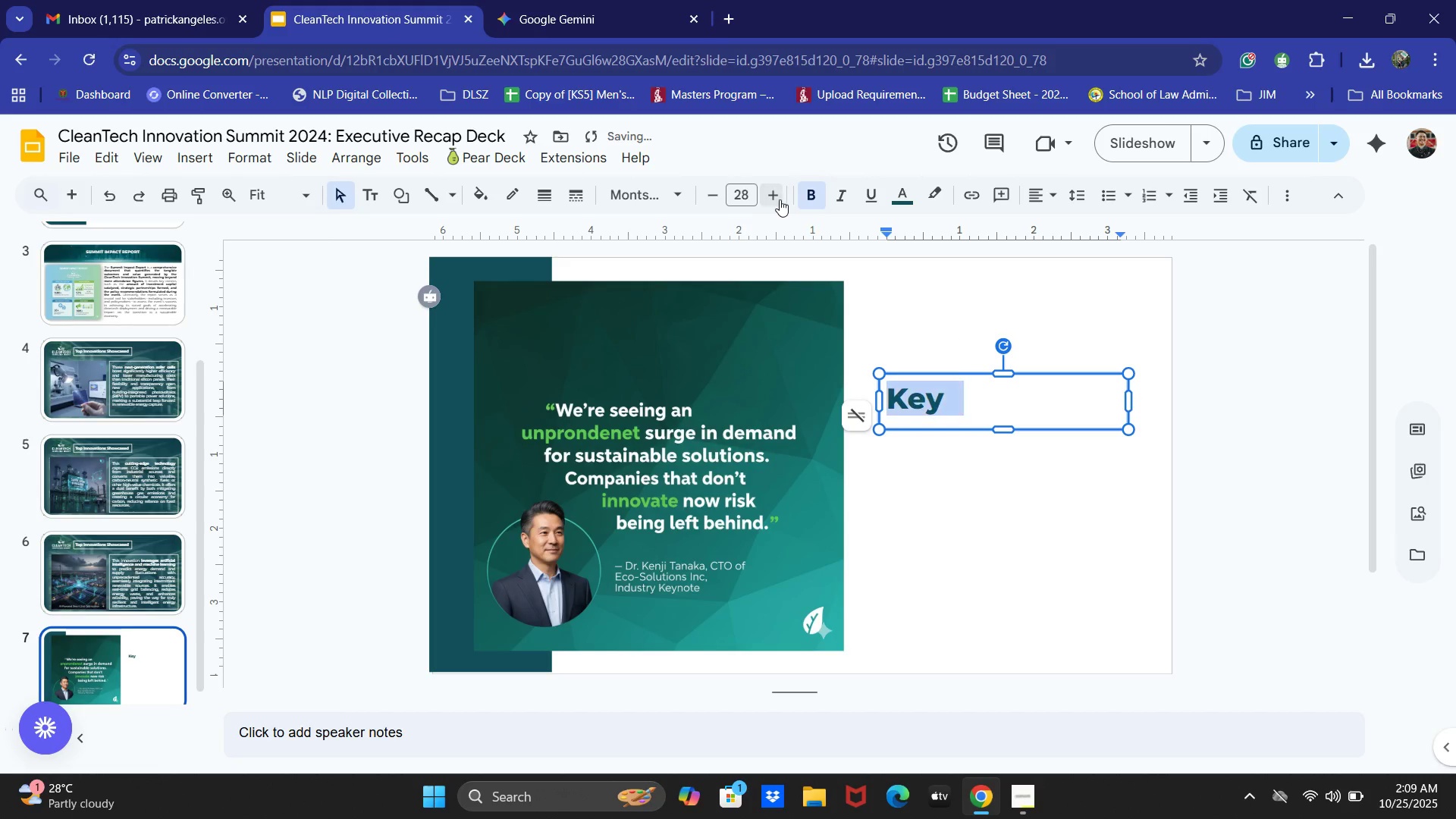 
triple_click([780, 199])
 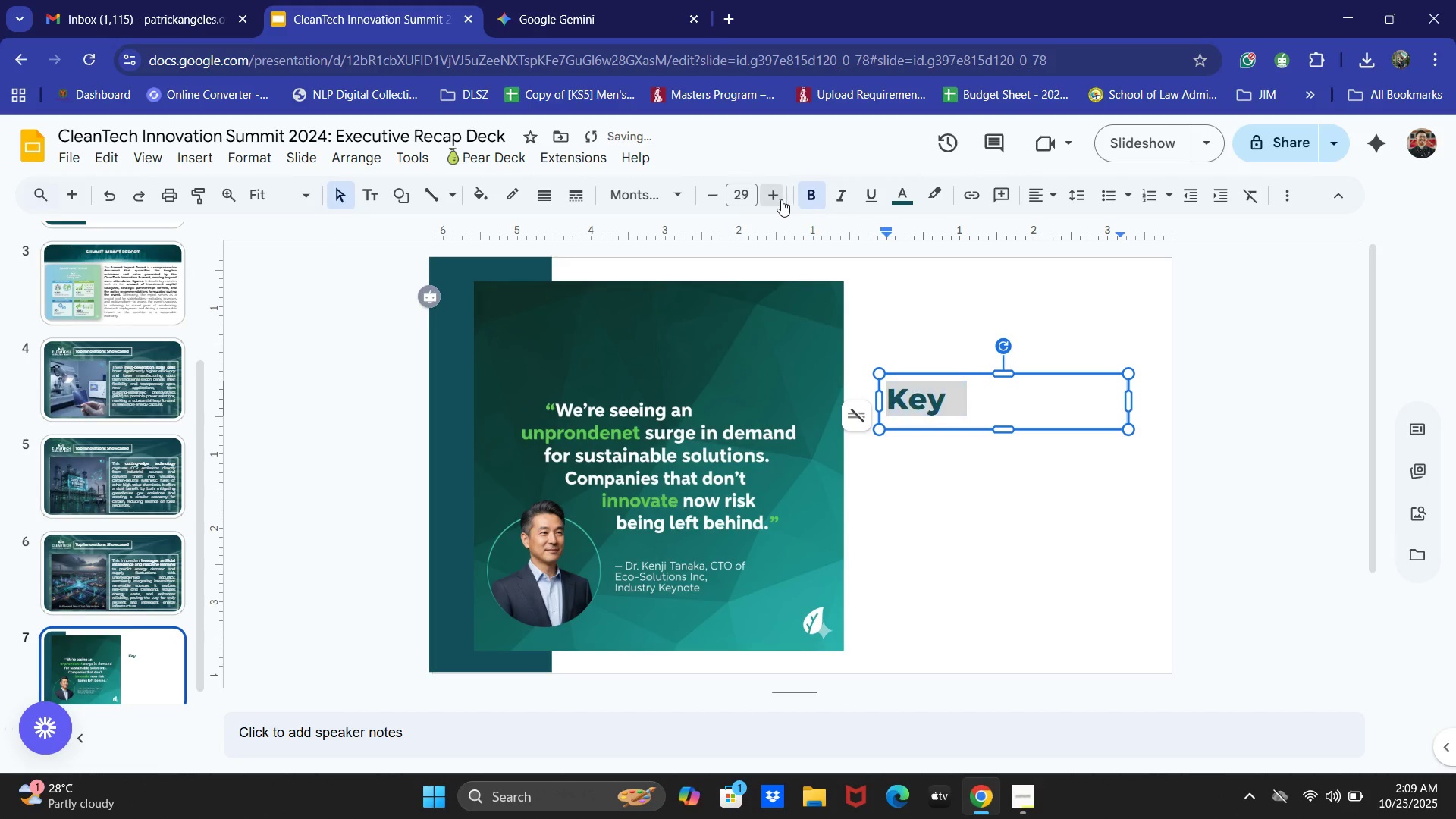 
triple_click([781, 199])
 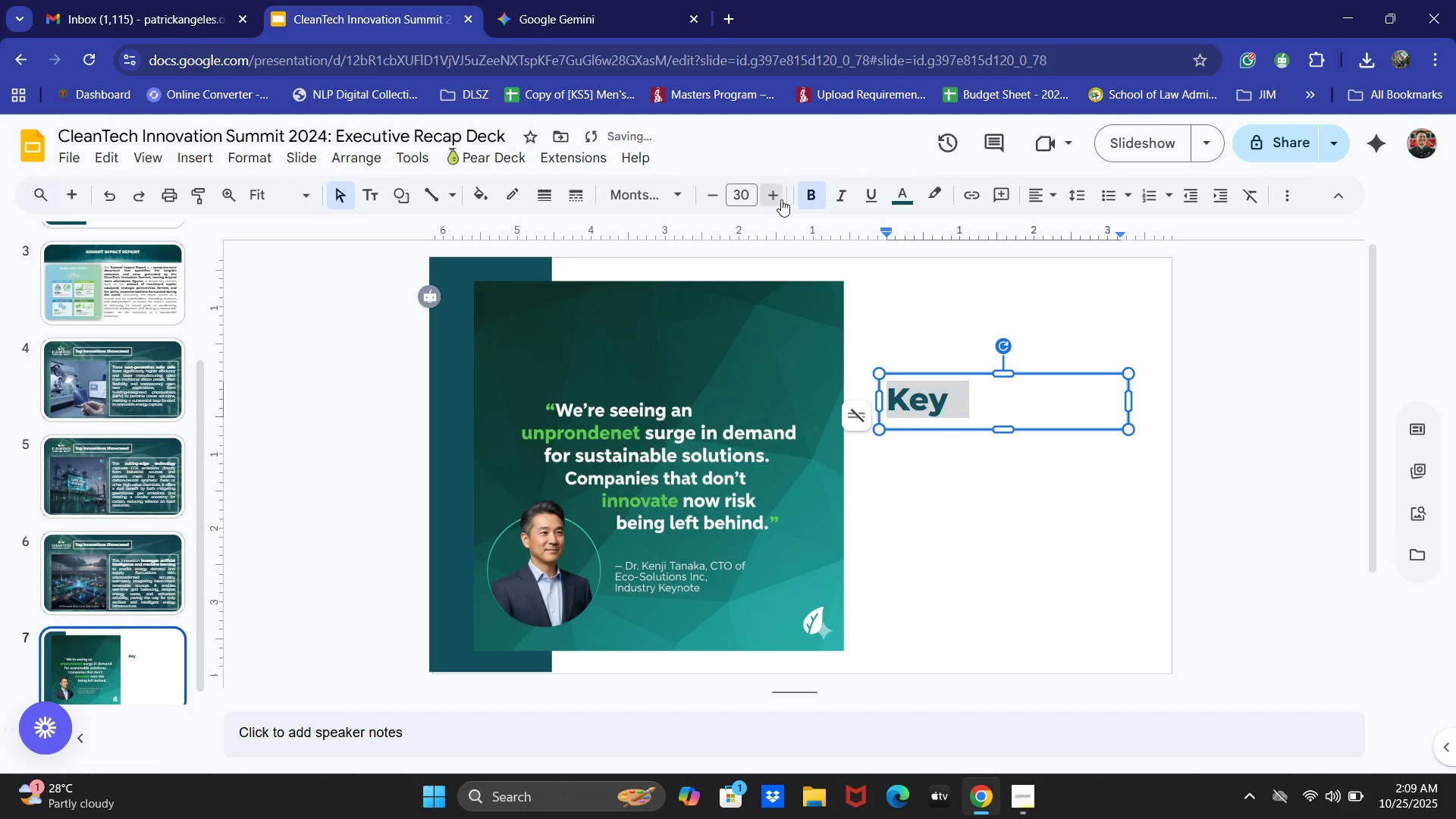 
triple_click([781, 199])
 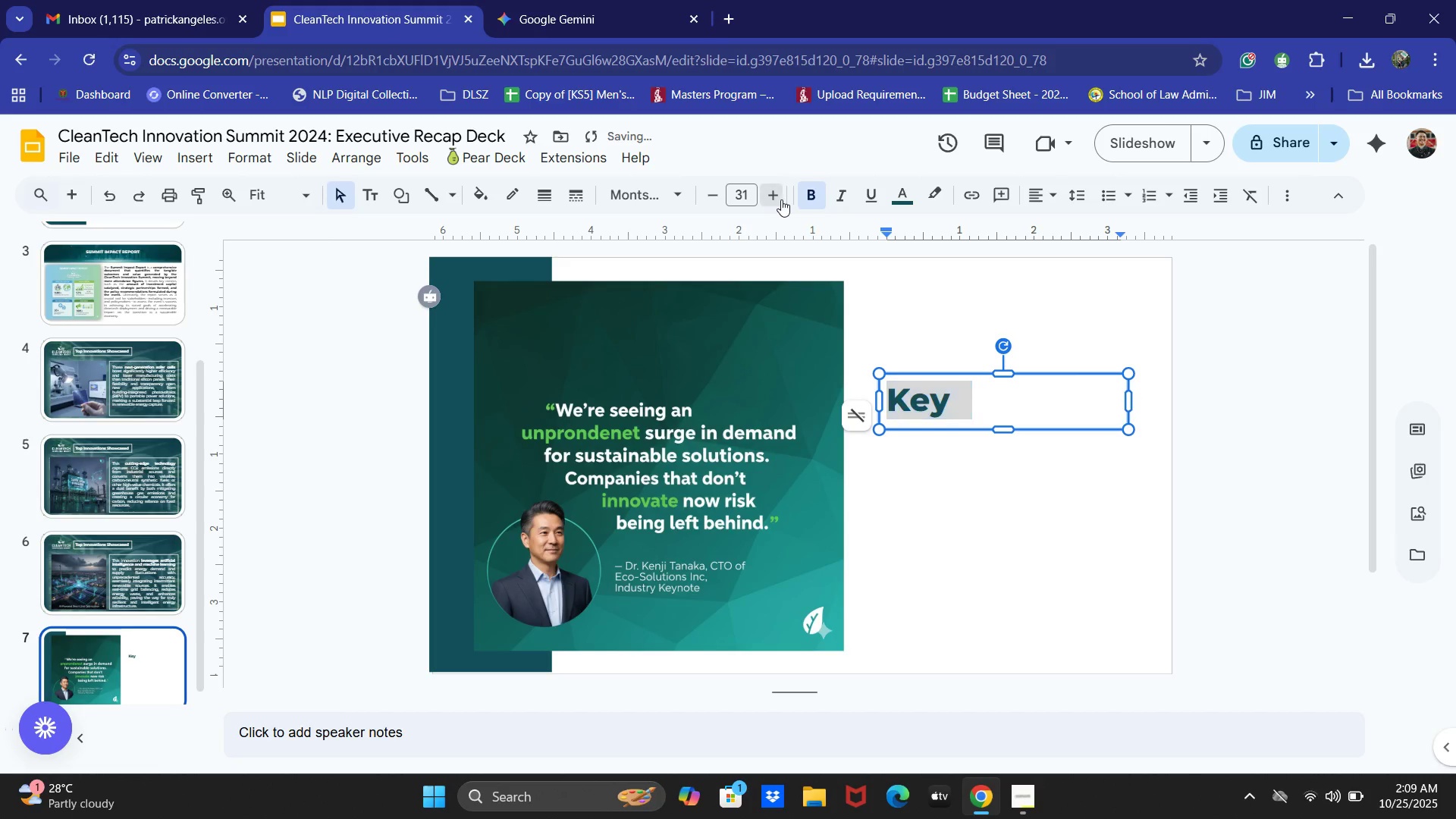 
triple_click([781, 199])
 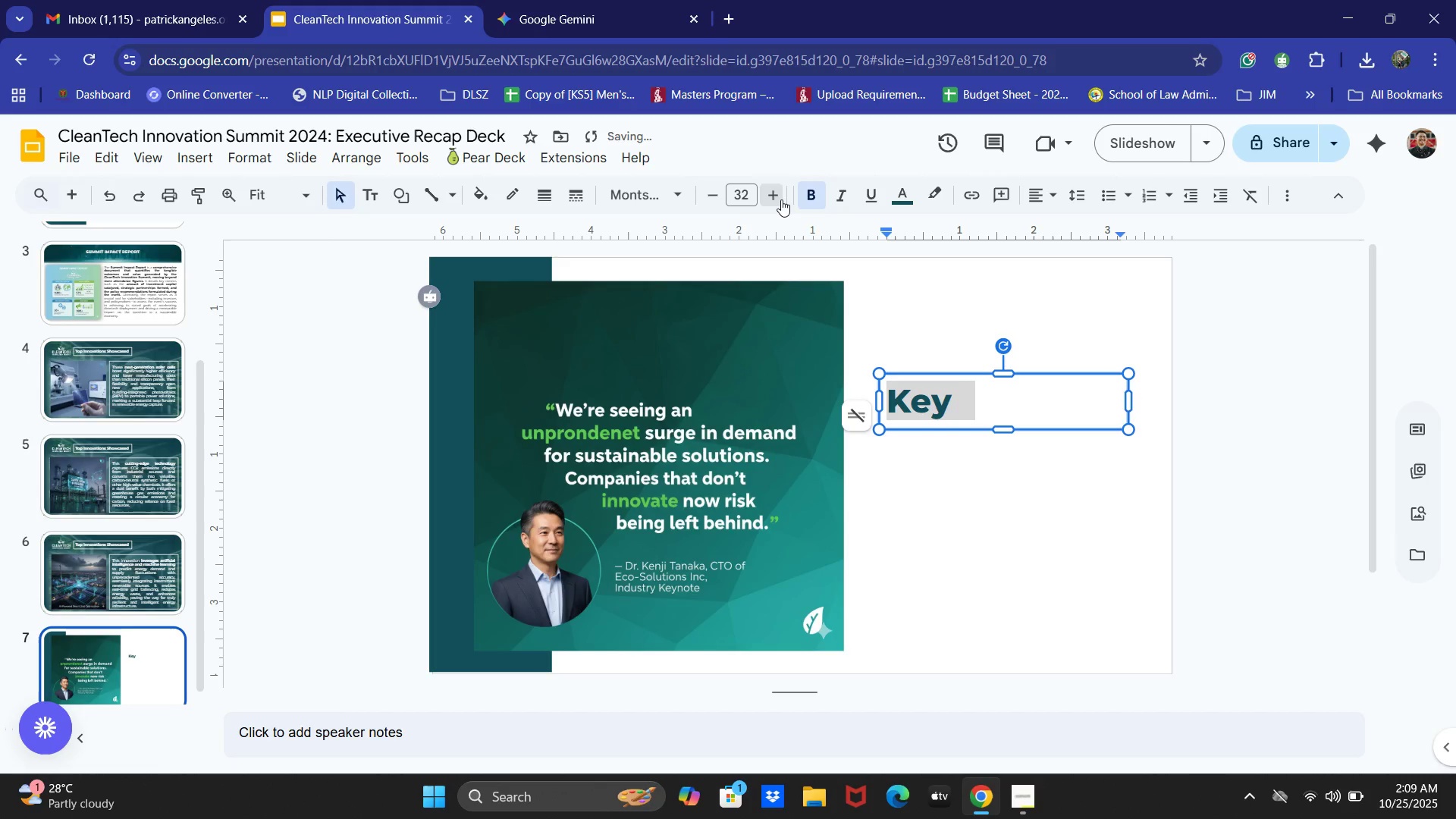 
triple_click([781, 199])
 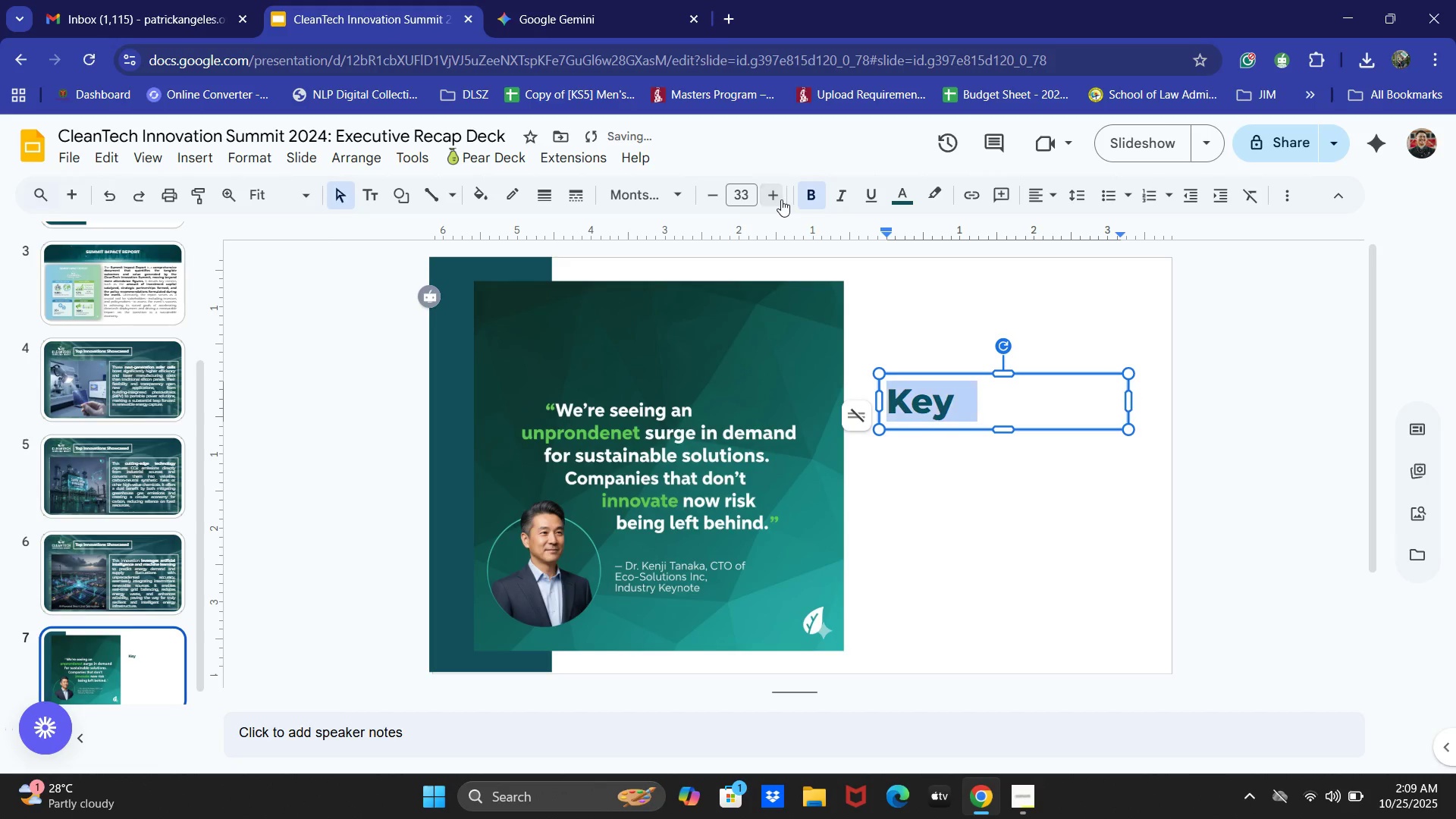 
triple_click([781, 199])
 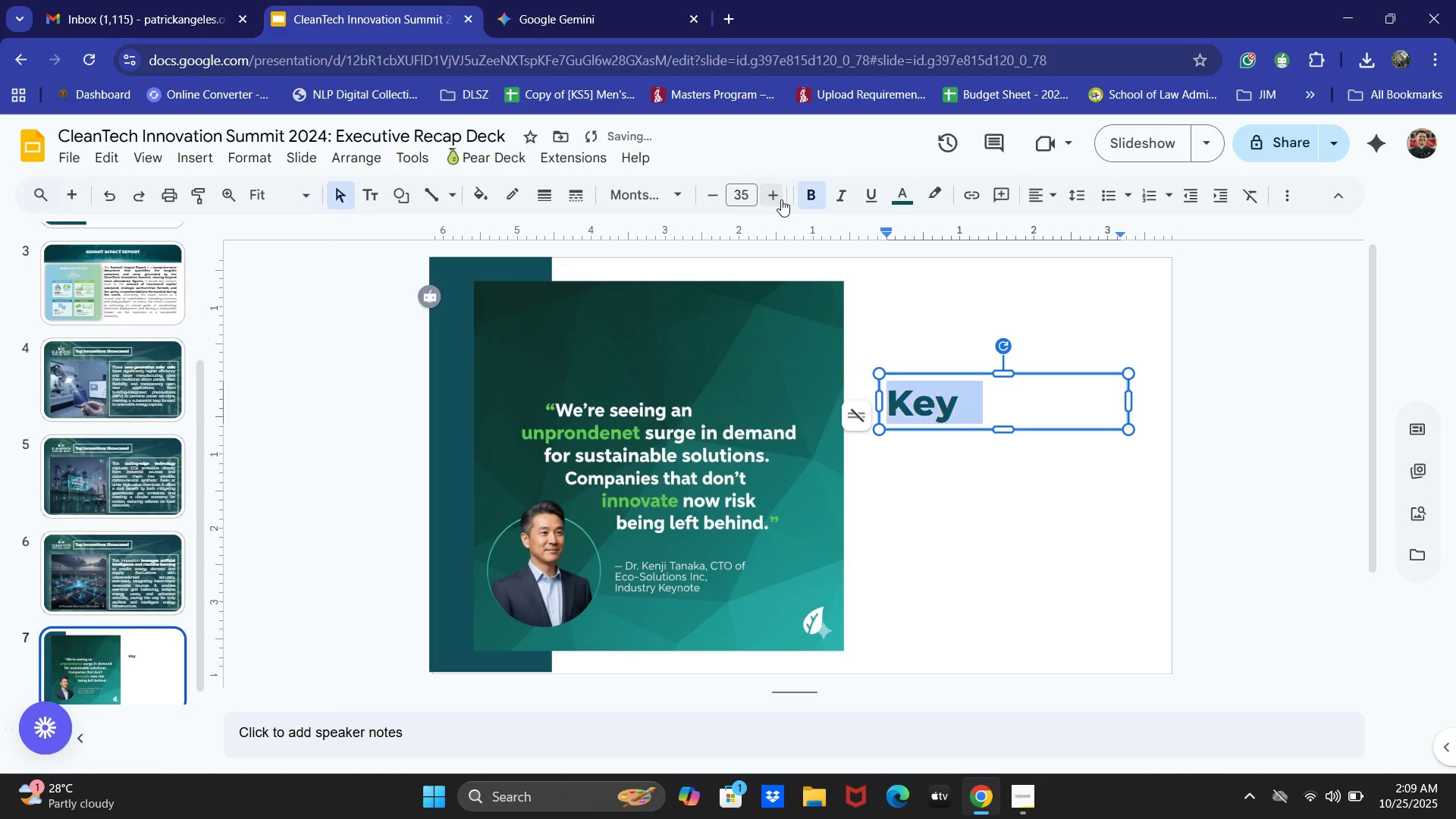 
triple_click([781, 199])